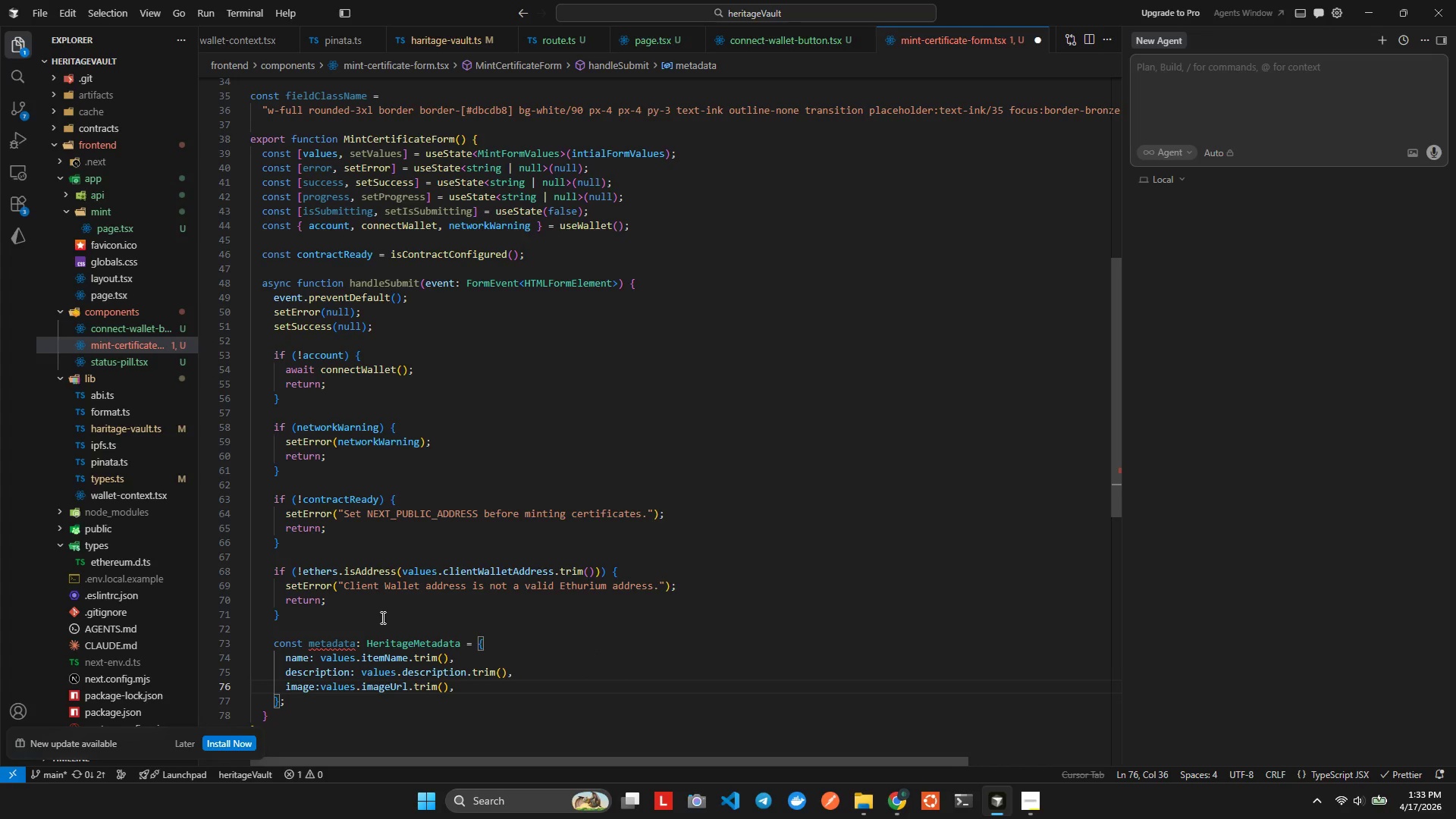 
wait(8.61)
 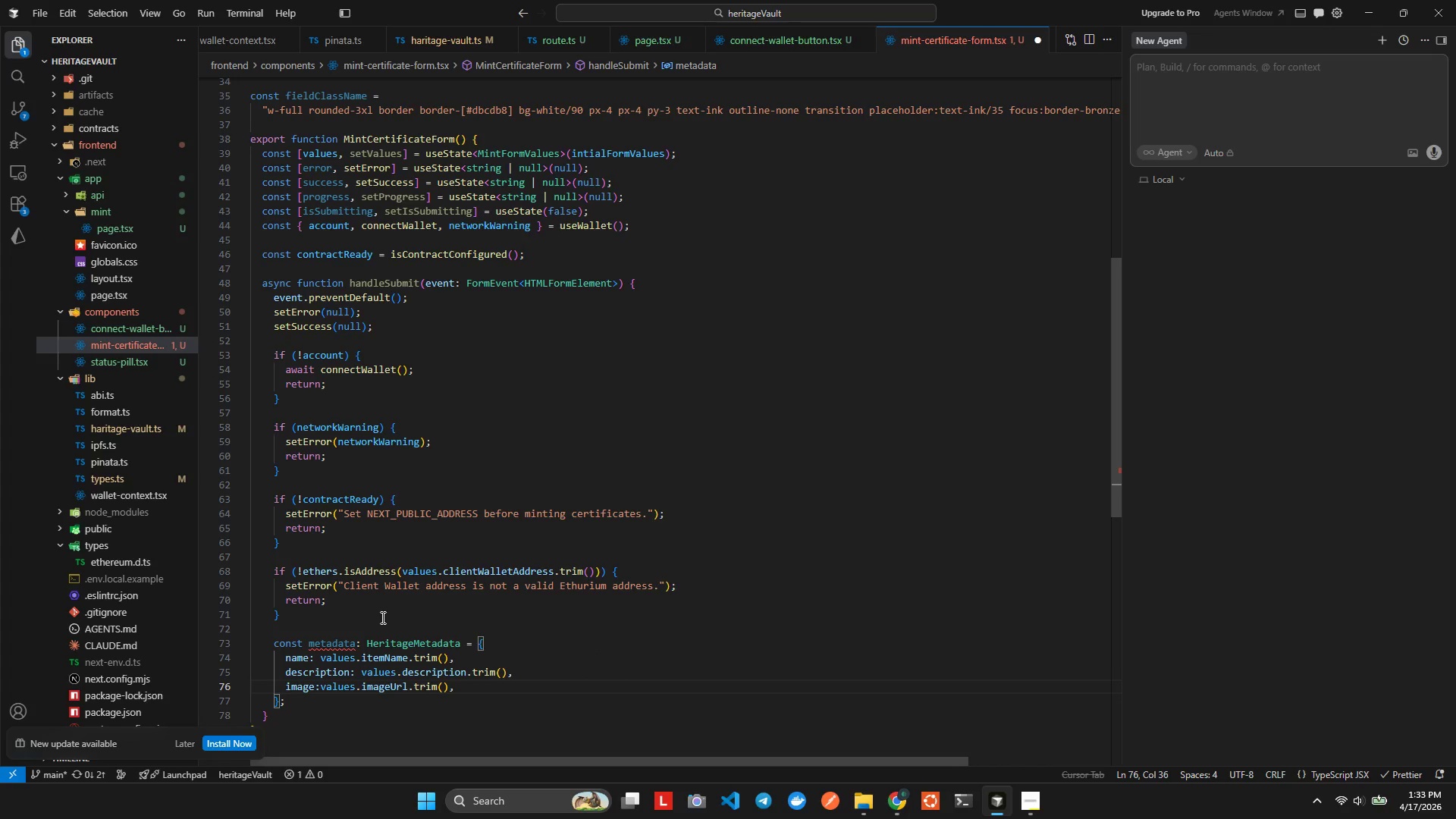 
key(Backspace)
 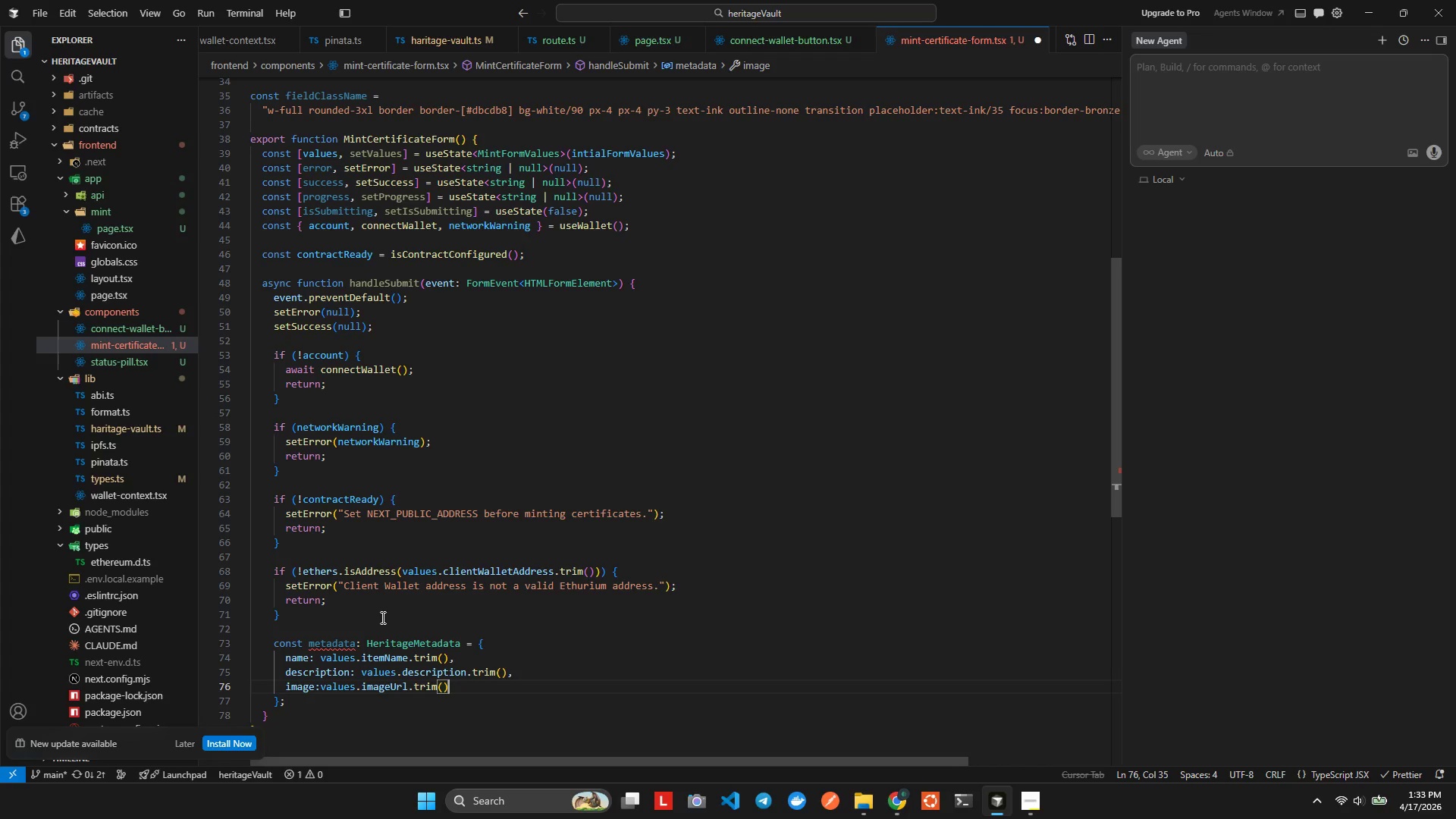 
wait(5.53)
 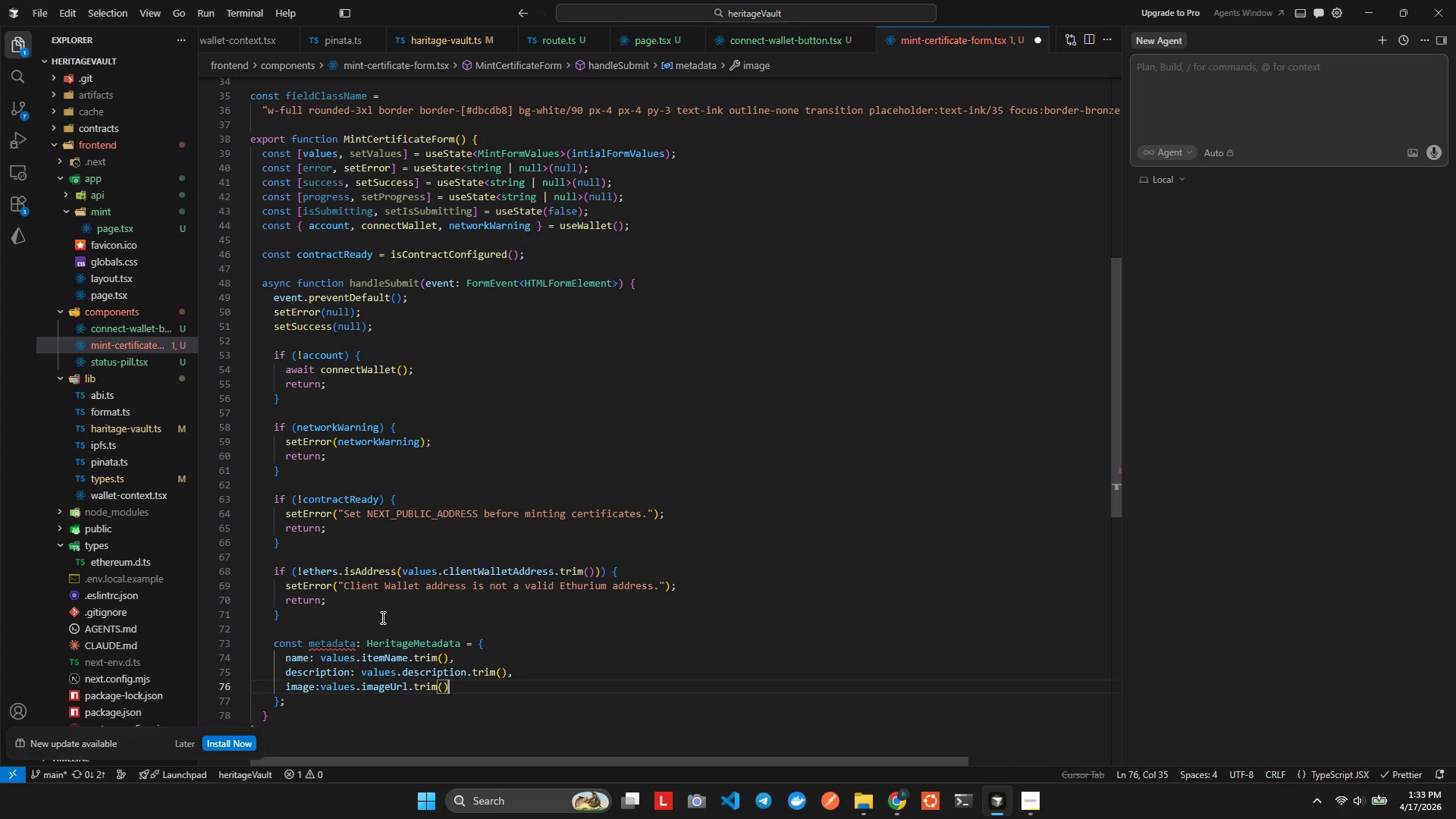 
key(Alt+Tab)